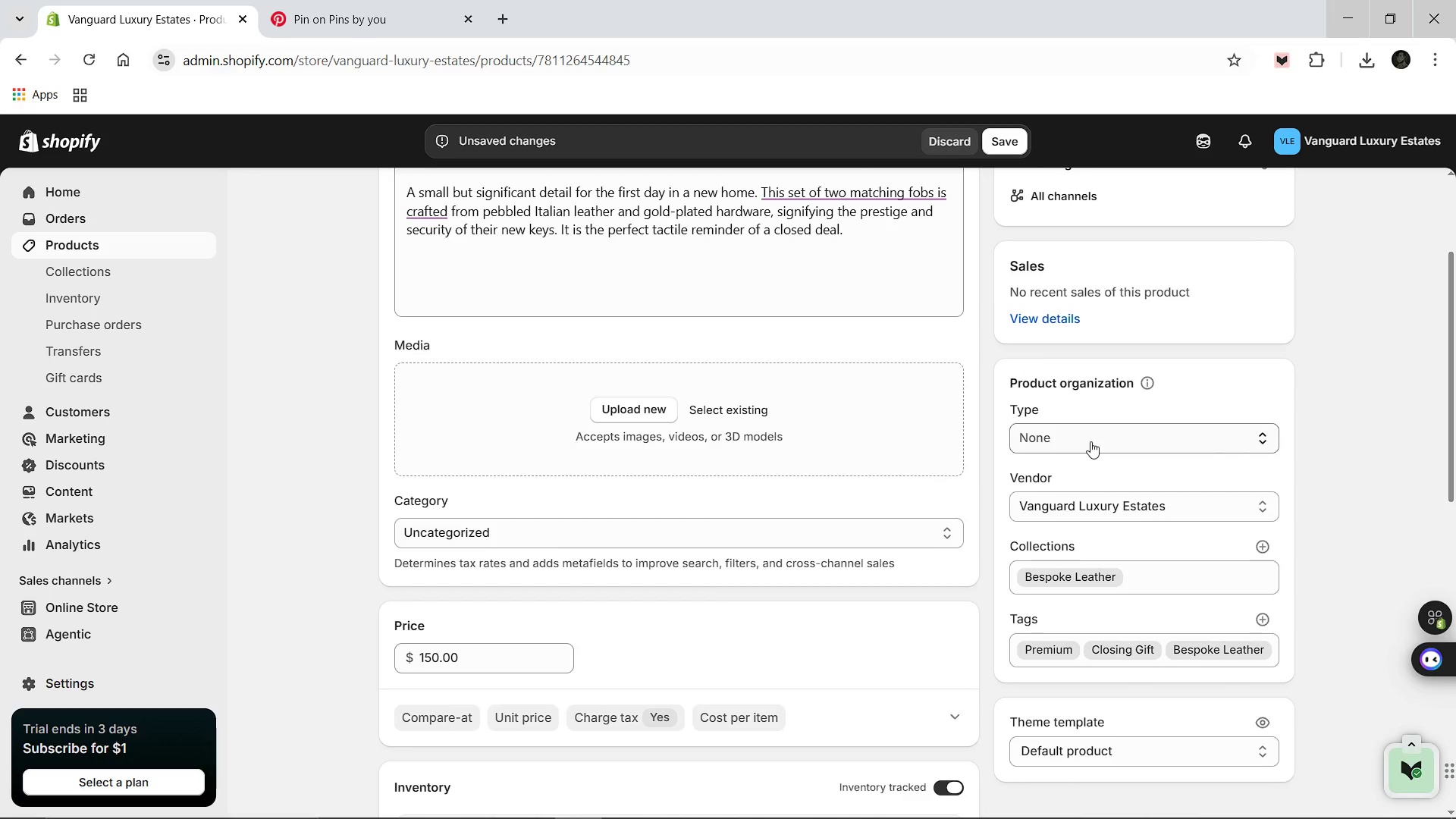 
left_click([1090, 441])
 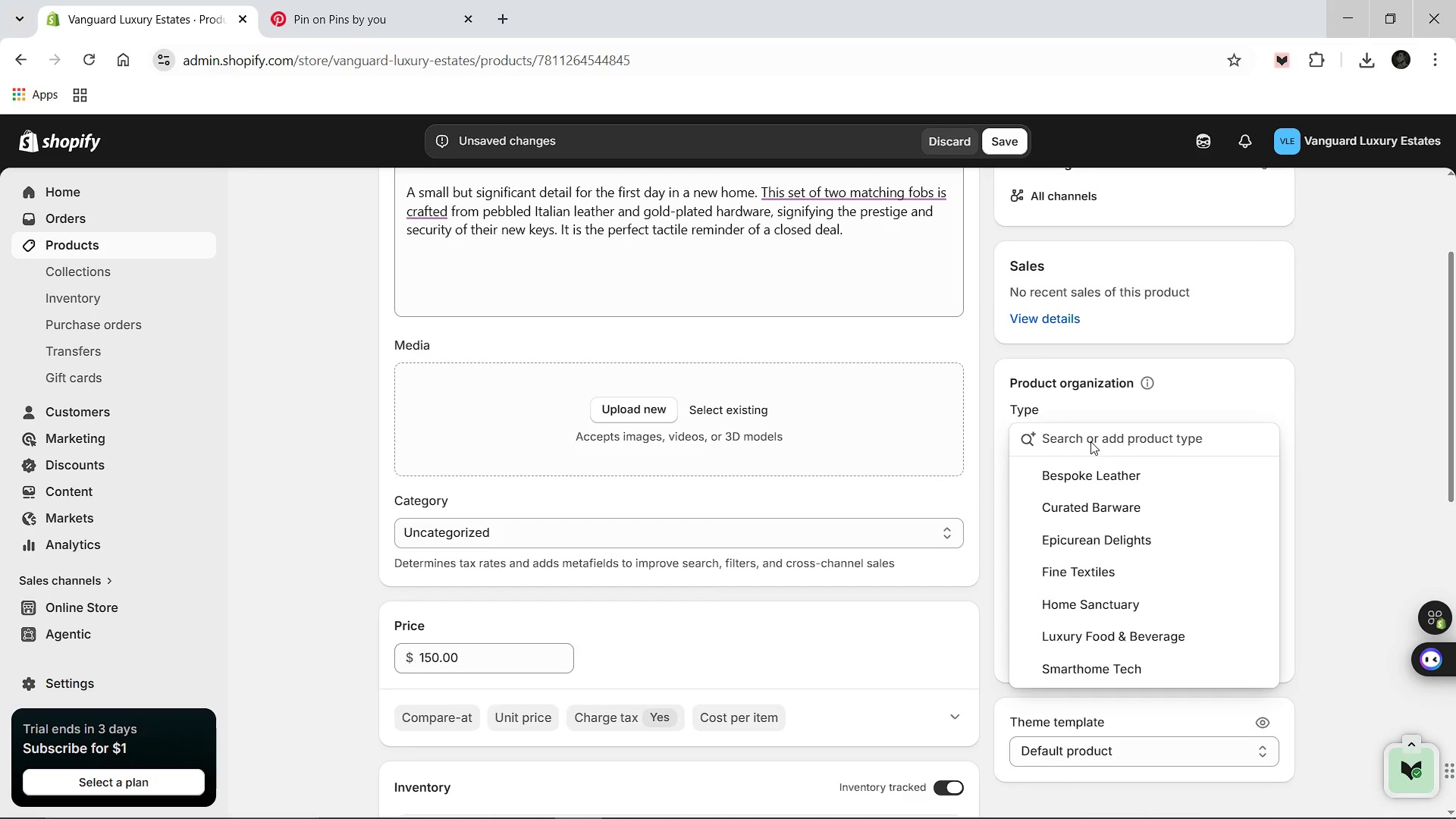 
type(Bespoke)
 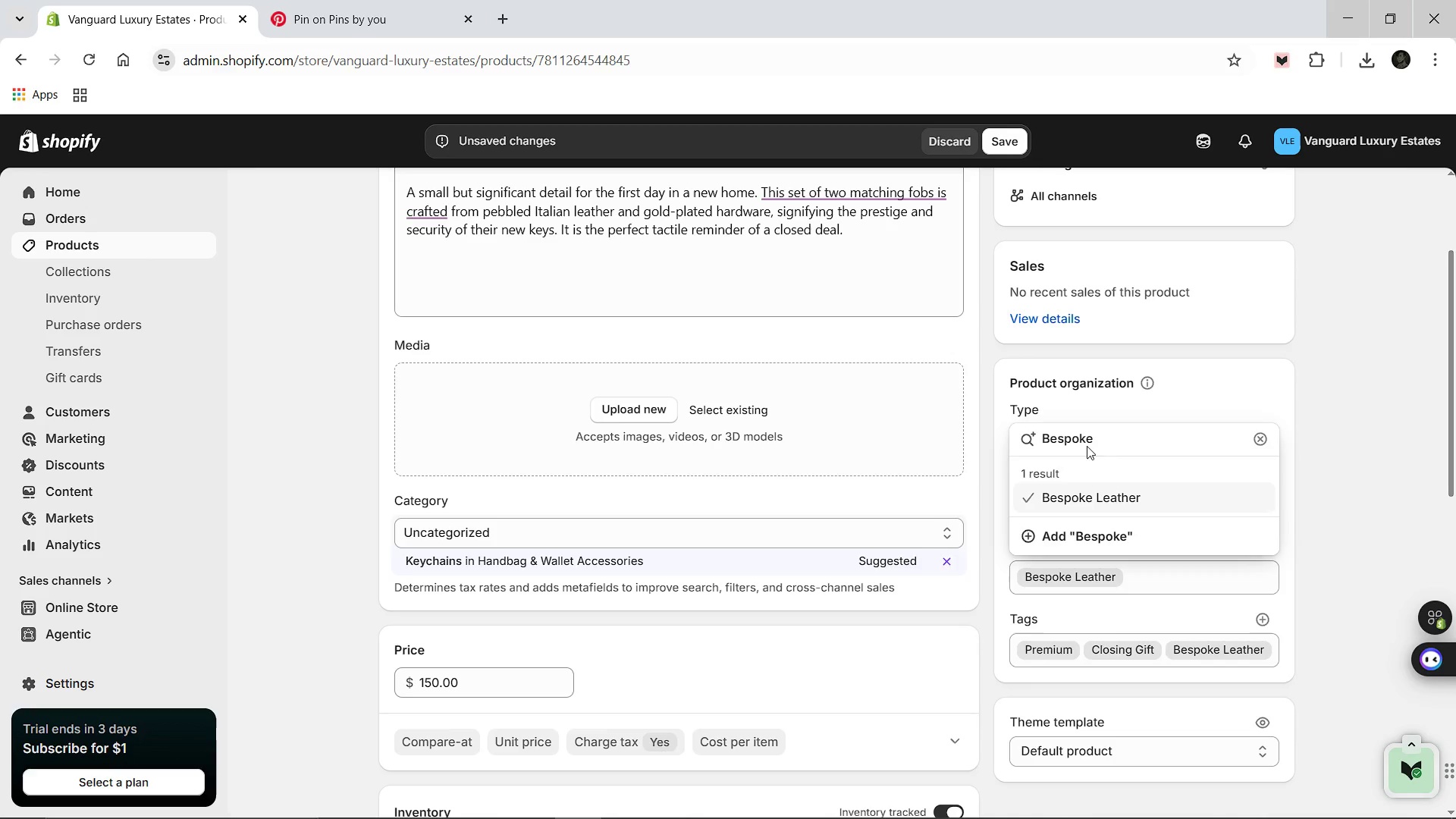 
left_click([1081, 500])
 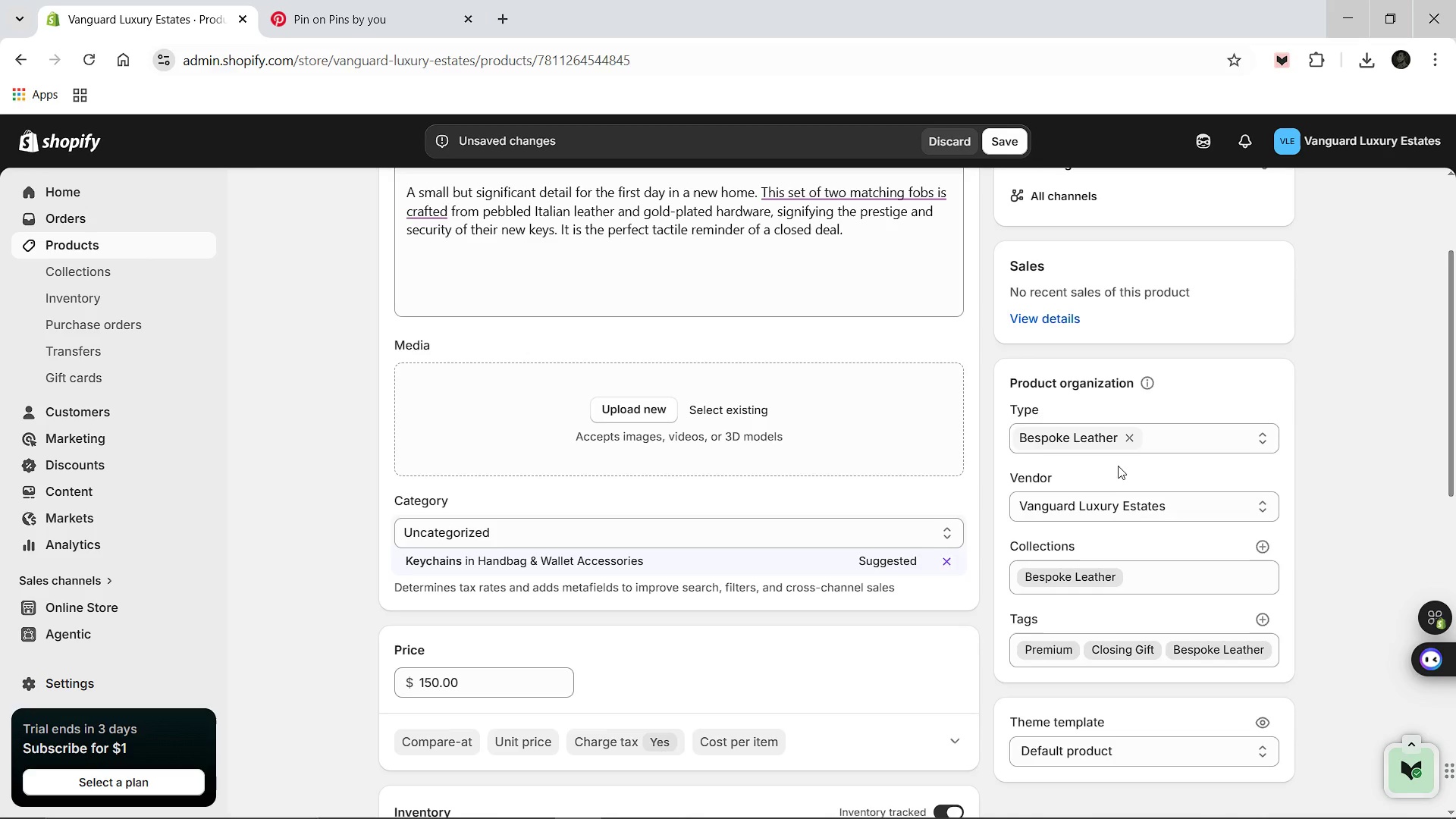 
scroll: coordinate [840, 639], scroll_direction: down, amount: 8.0
 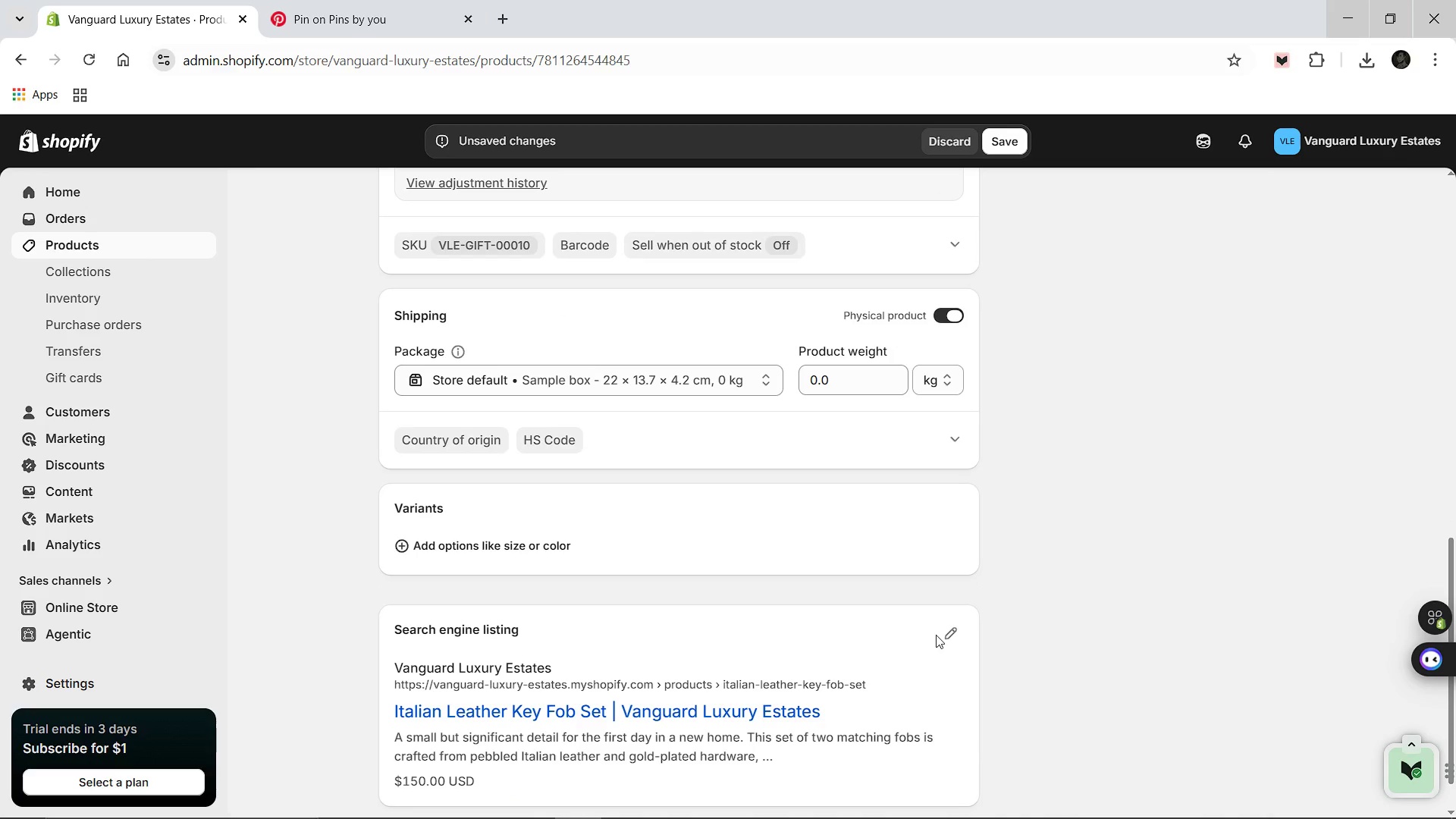 
left_click([936, 635])
 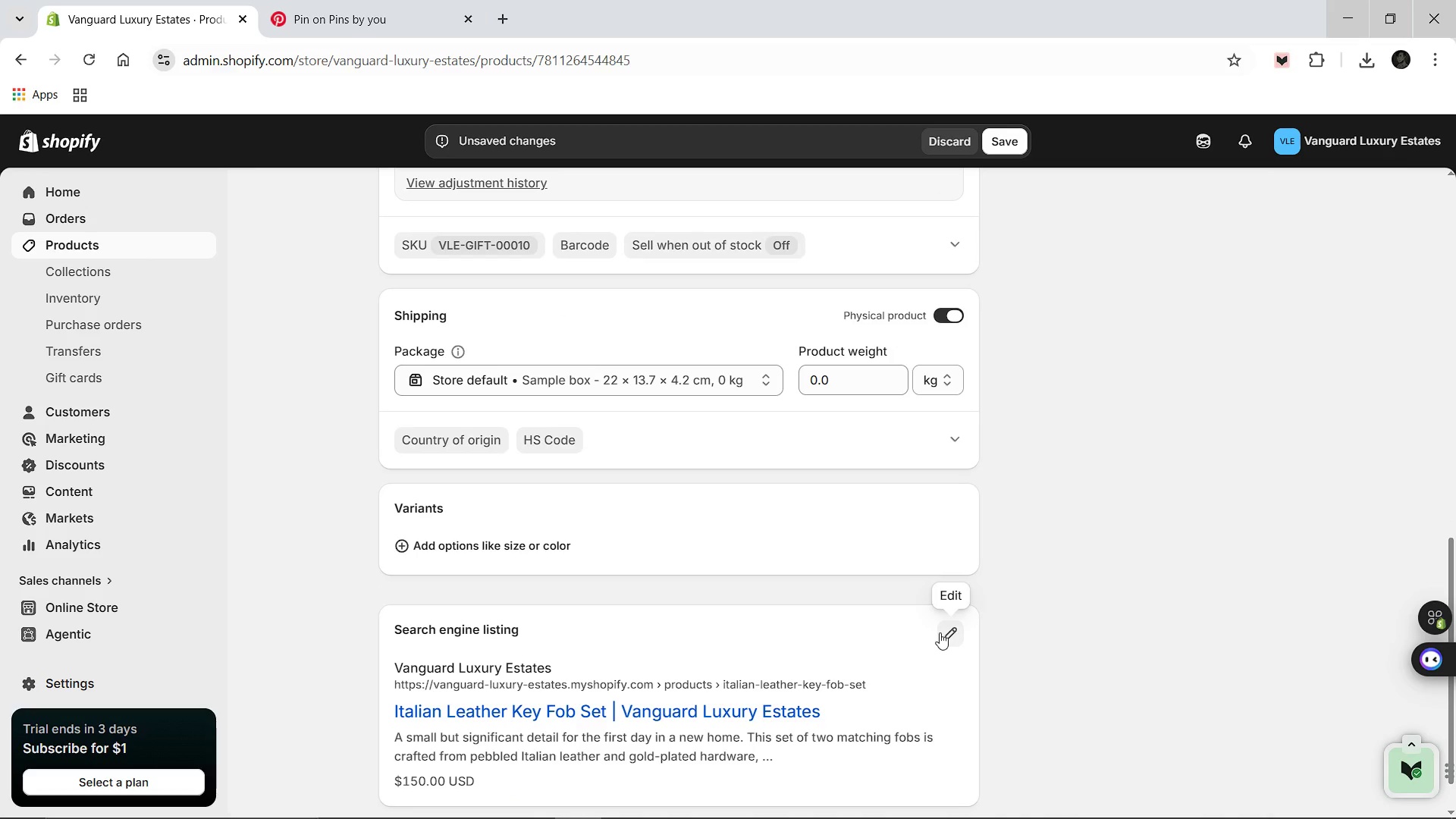 
left_click([940, 632])
 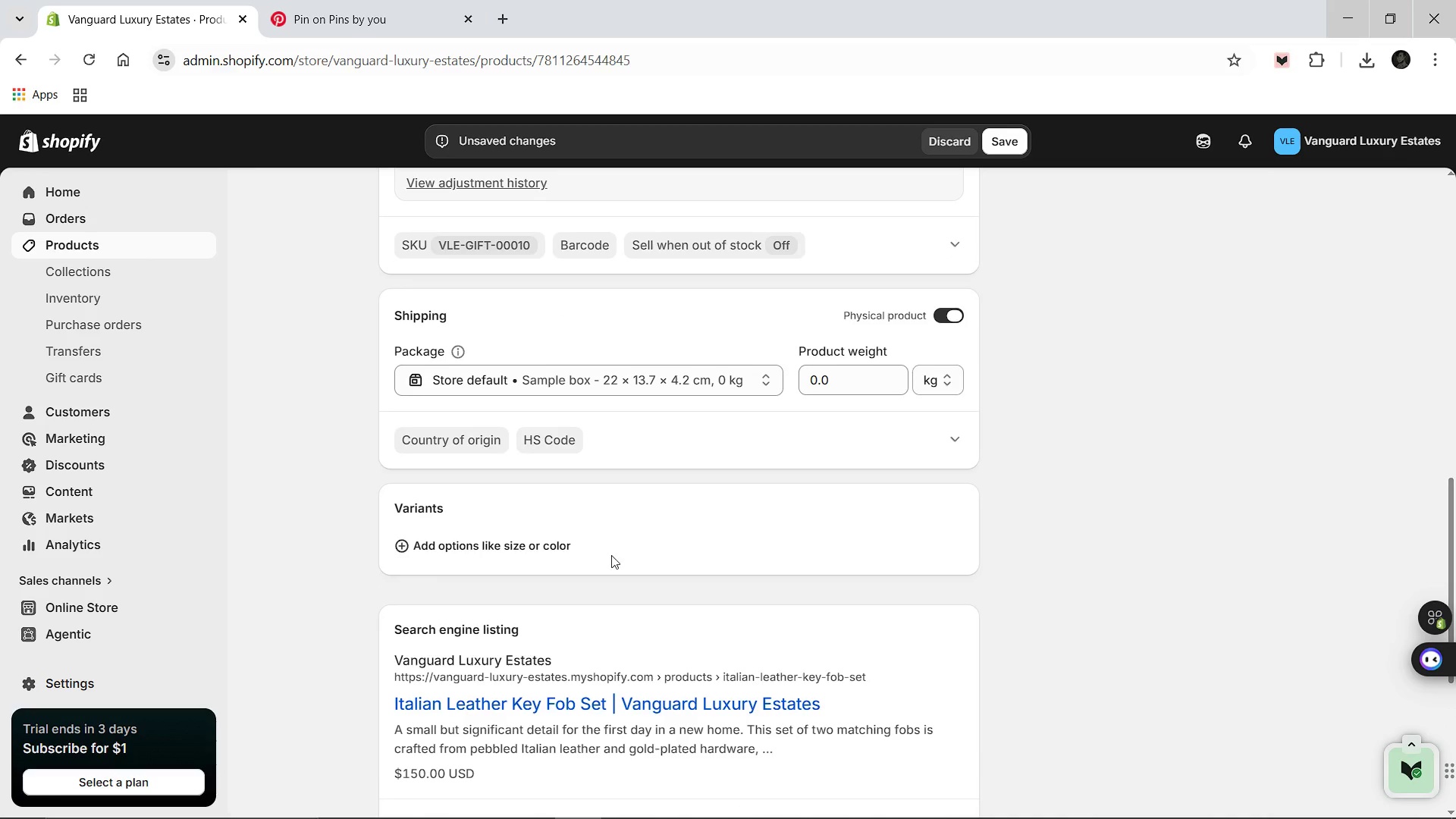 
scroll: coordinate [611, 555], scroll_direction: down, amount: 2.0
 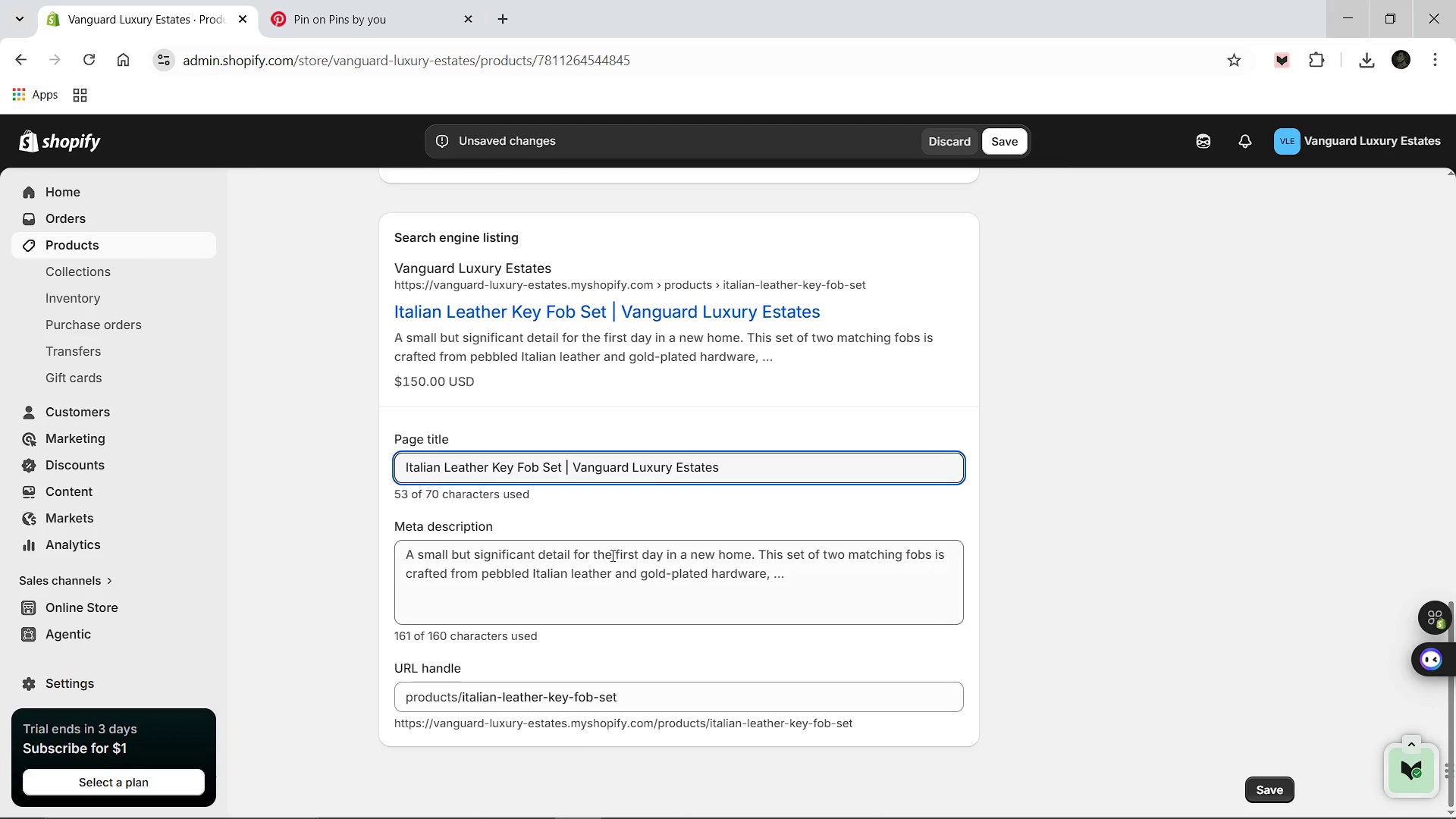 
left_click([573, 566])
 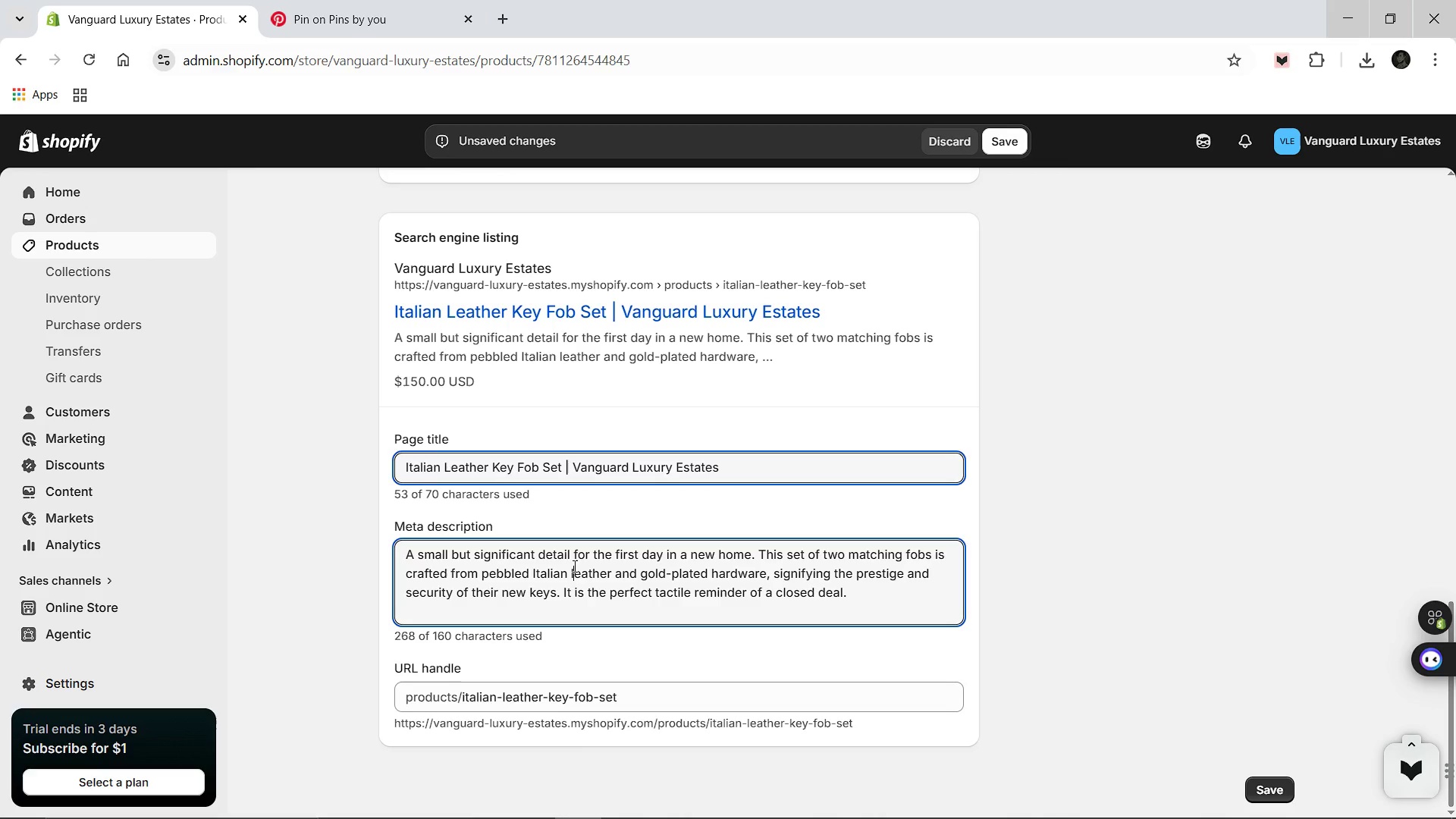 
key(Control+A)
 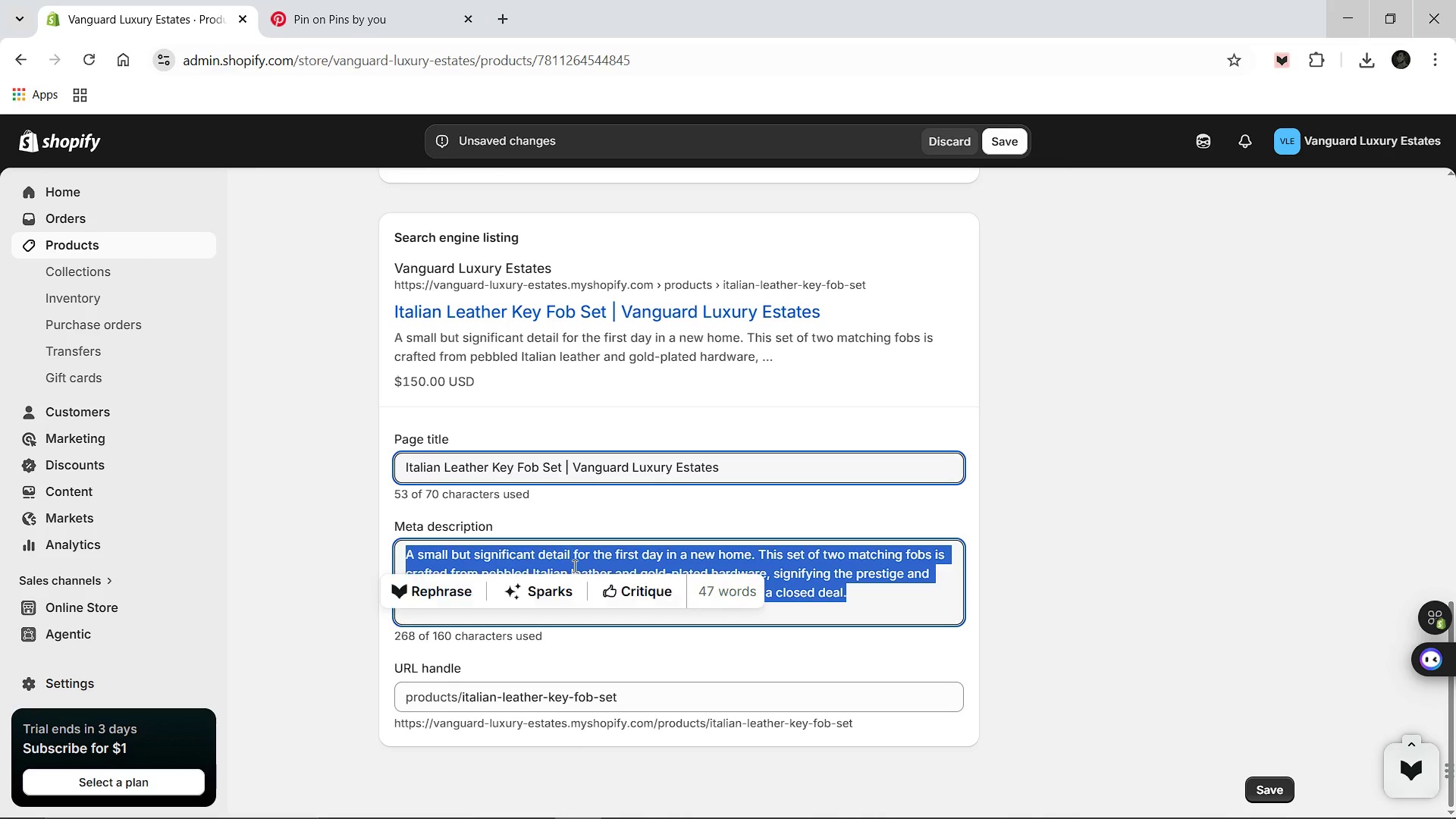 
type(p)
key(Backspace)
type(Premium pb)
key(Backspace)
type(ebbled let)
key(Backspace)
type(eat)
key(Backspace)
key(Backspace)
key(Backspace)
type(ate)
key(Backspace)
type(her key fobs with gold )
key(Backspace)
type(-plated harda)
key(Backspace)
type(ware. A luxury lifestyle accessory.)
 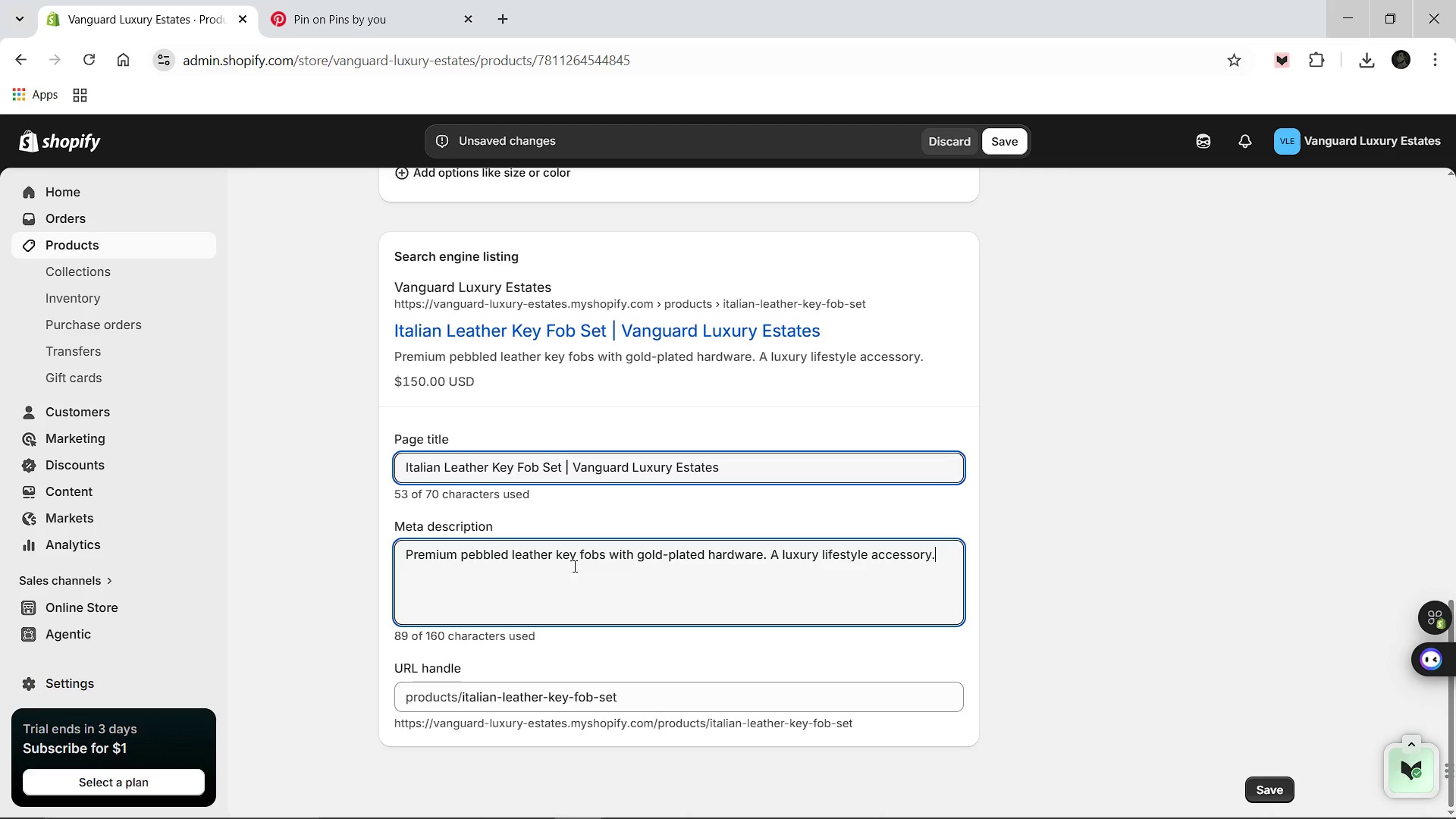 
scroll: coordinate [570, 545], scroll_direction: up, amount: 12.0
 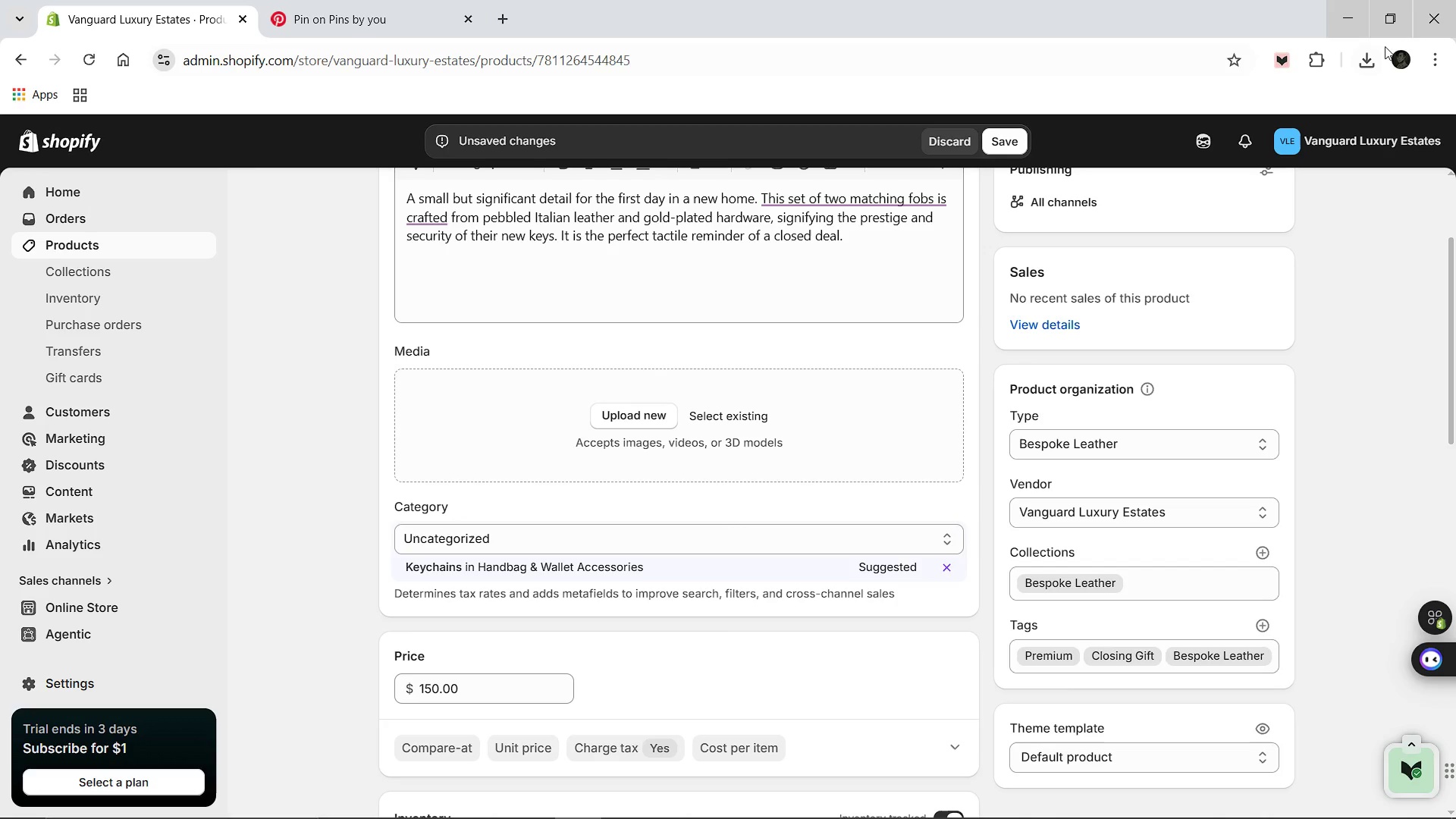 
left_click([1378, 61])
 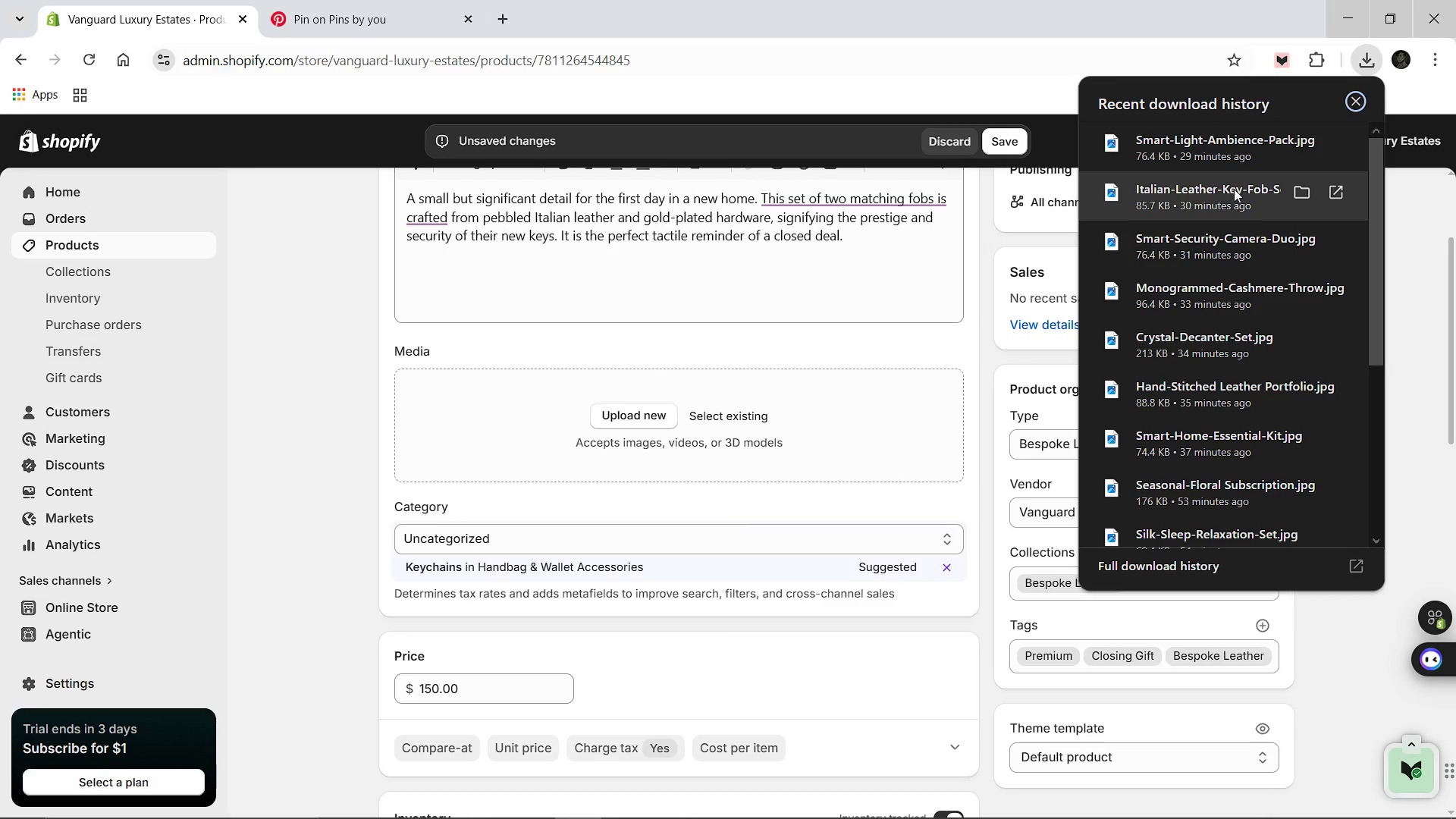 
left_click_drag(start_coordinate=[1235, 196], to_coordinate=[795, 415])
 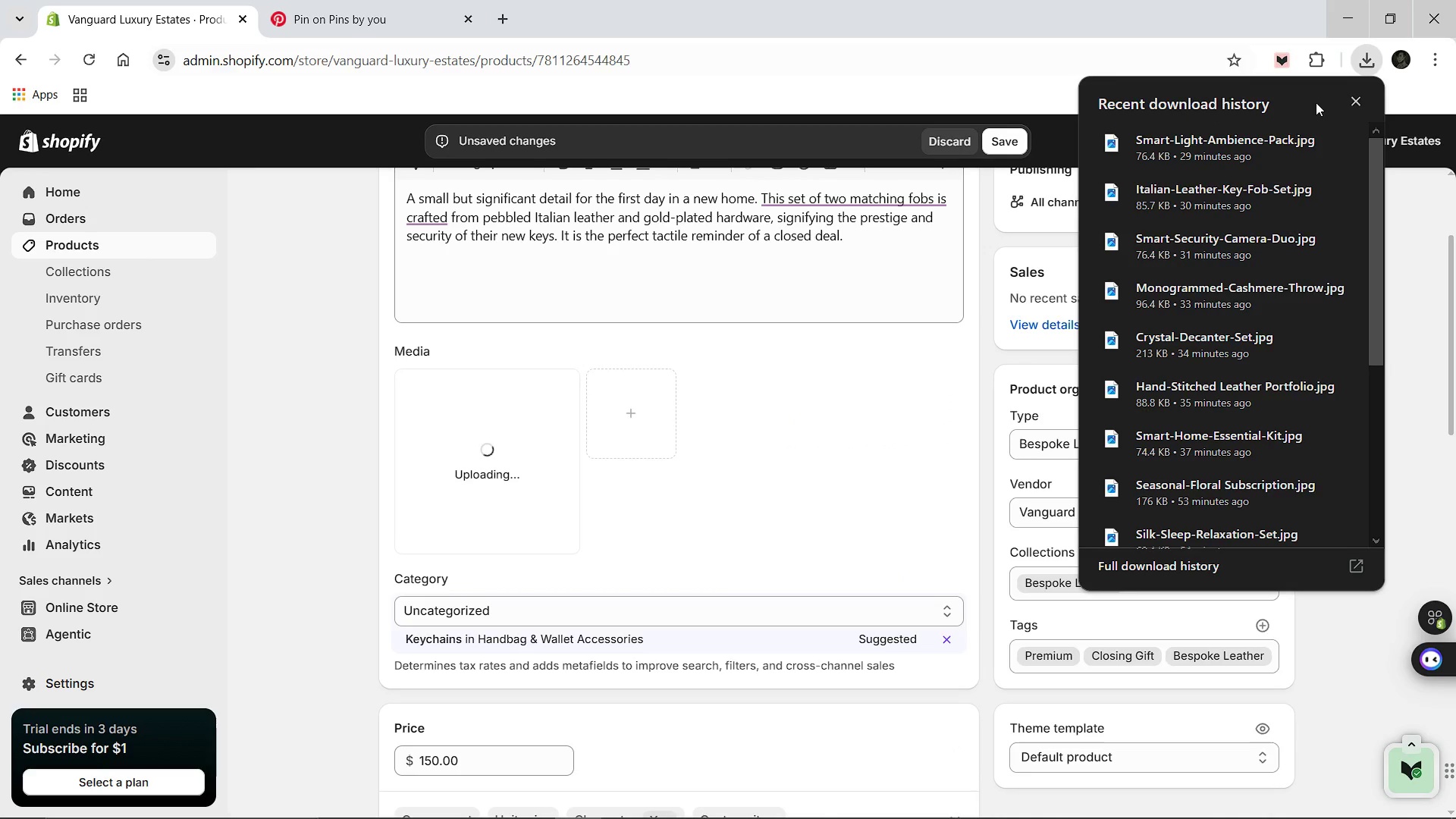 
left_click([1353, 102])
 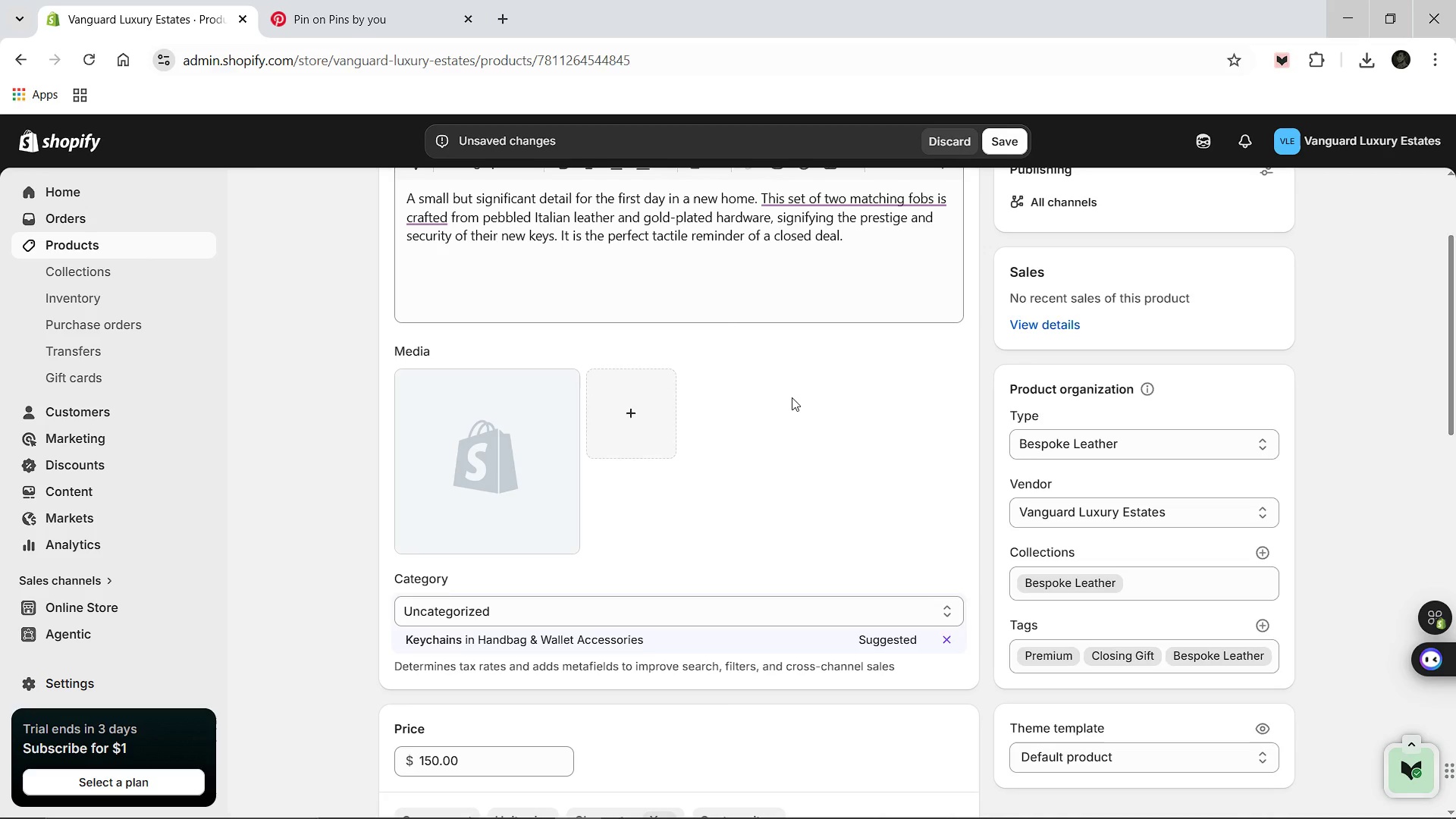 
wait(13.17)
 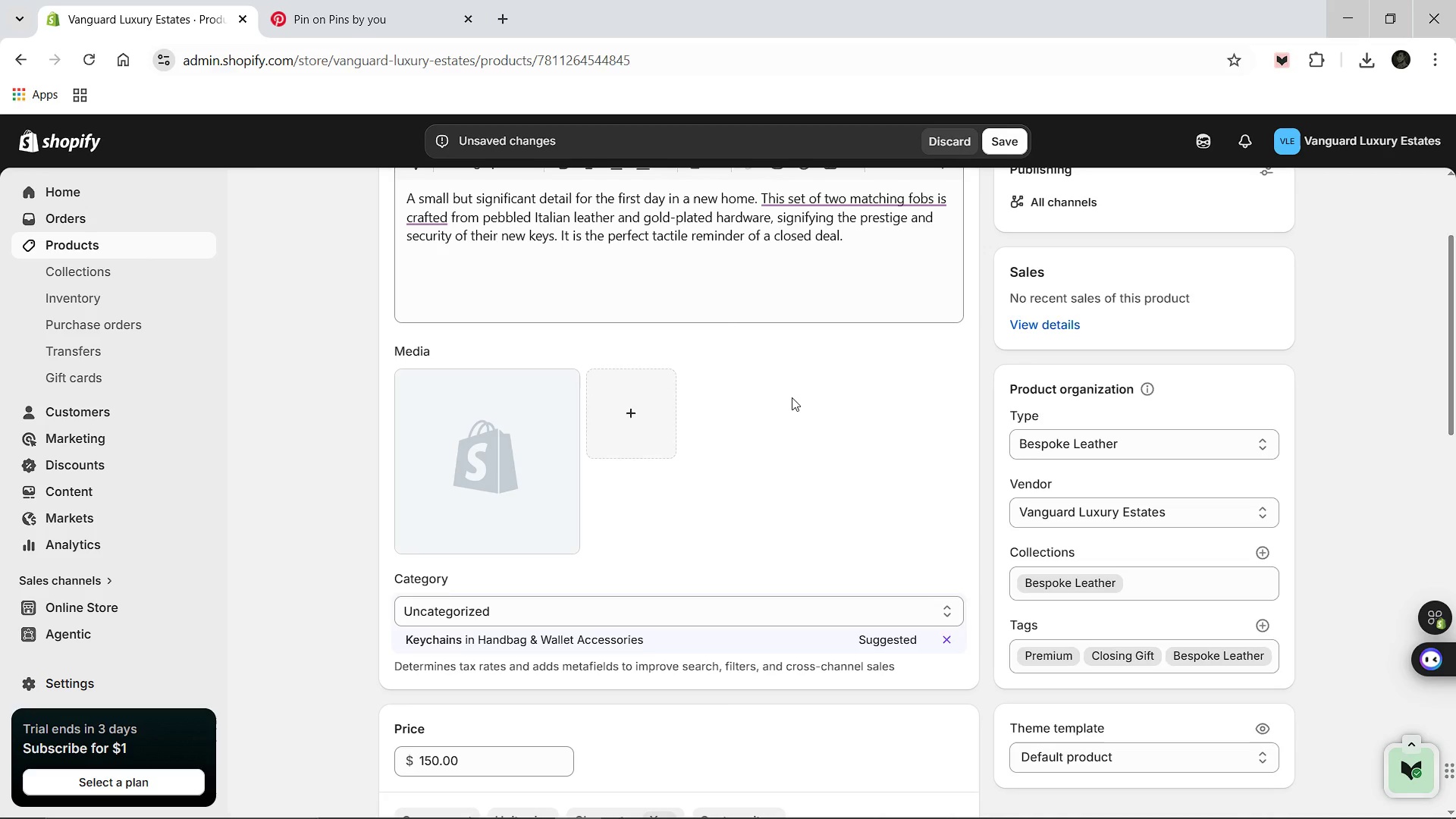 
left_click([456, 420])
 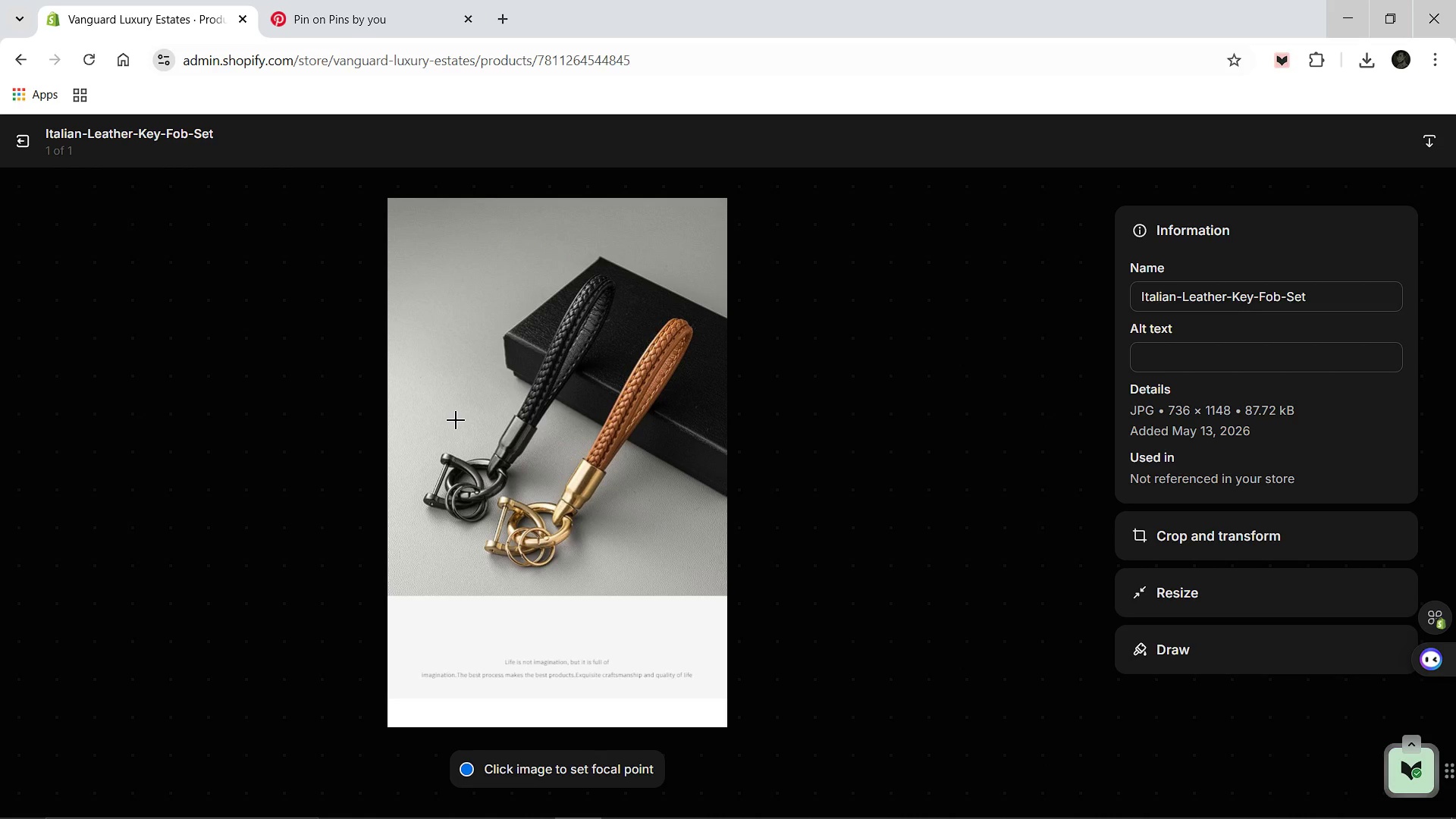 
wait(6.56)
 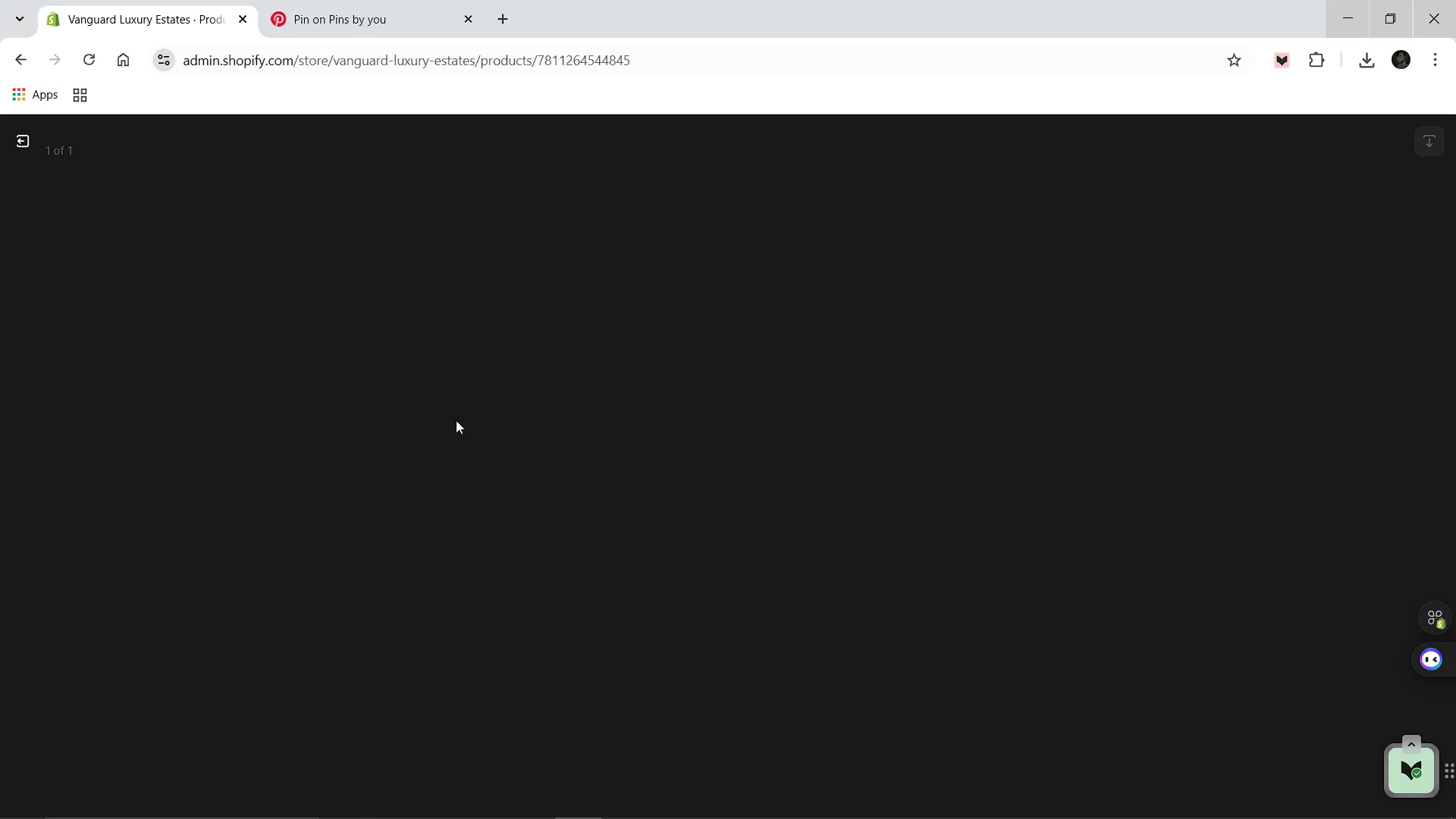 
left_click([1170, 364])
 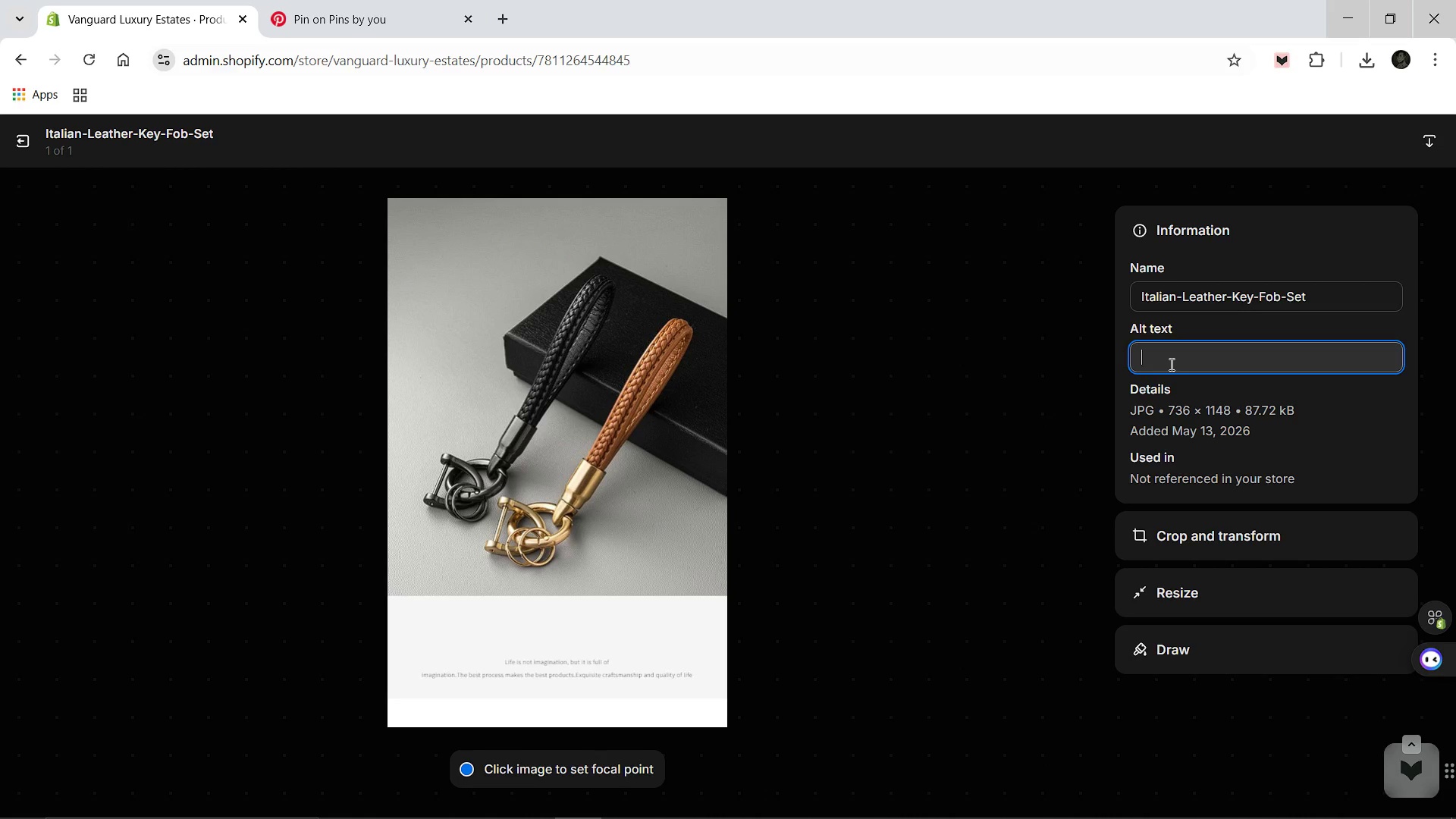 
wait(5.2)
 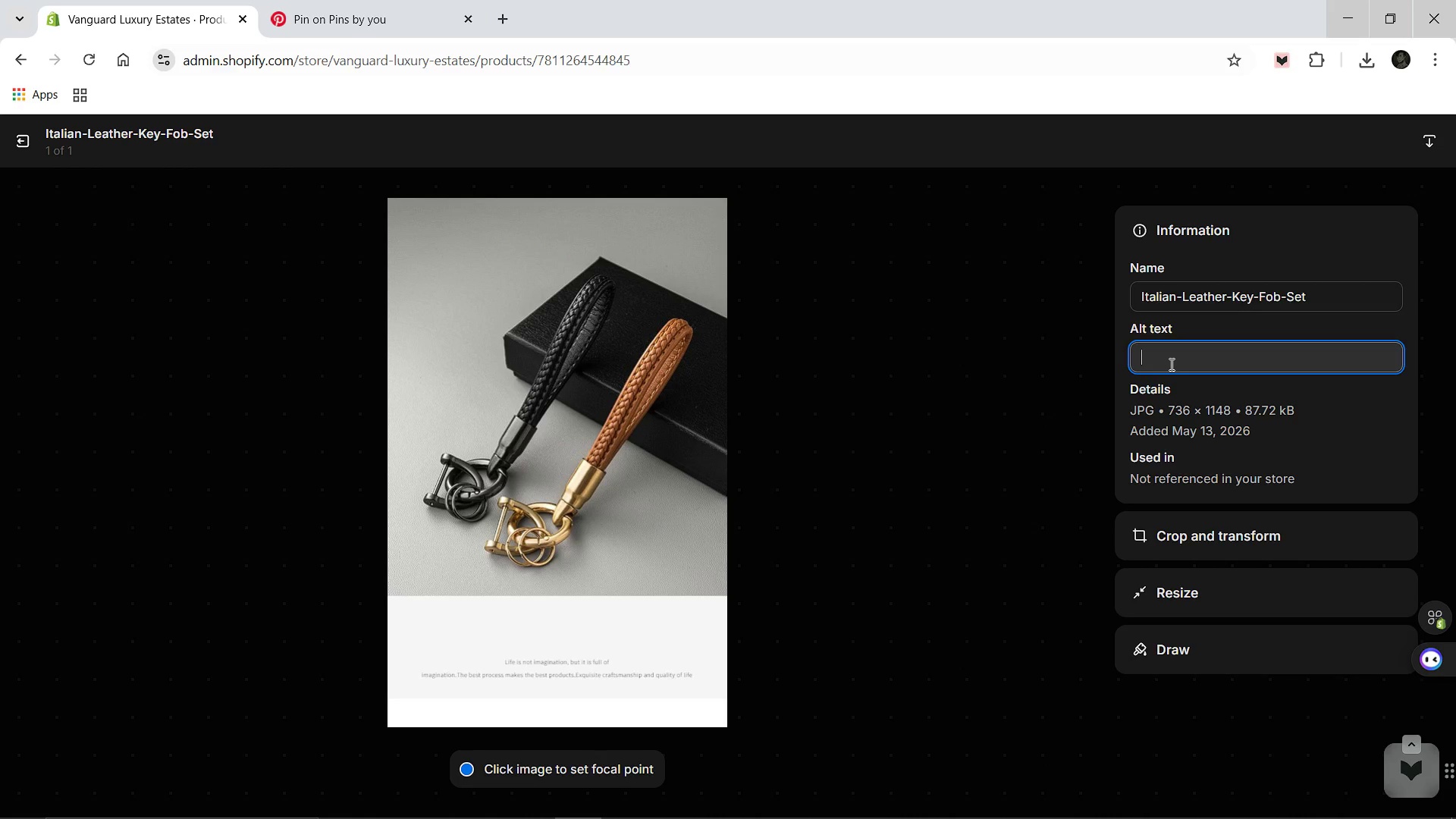 
type(Tow)
key(Backspace)
key(Backspace)
type(wo leather key fobs)
 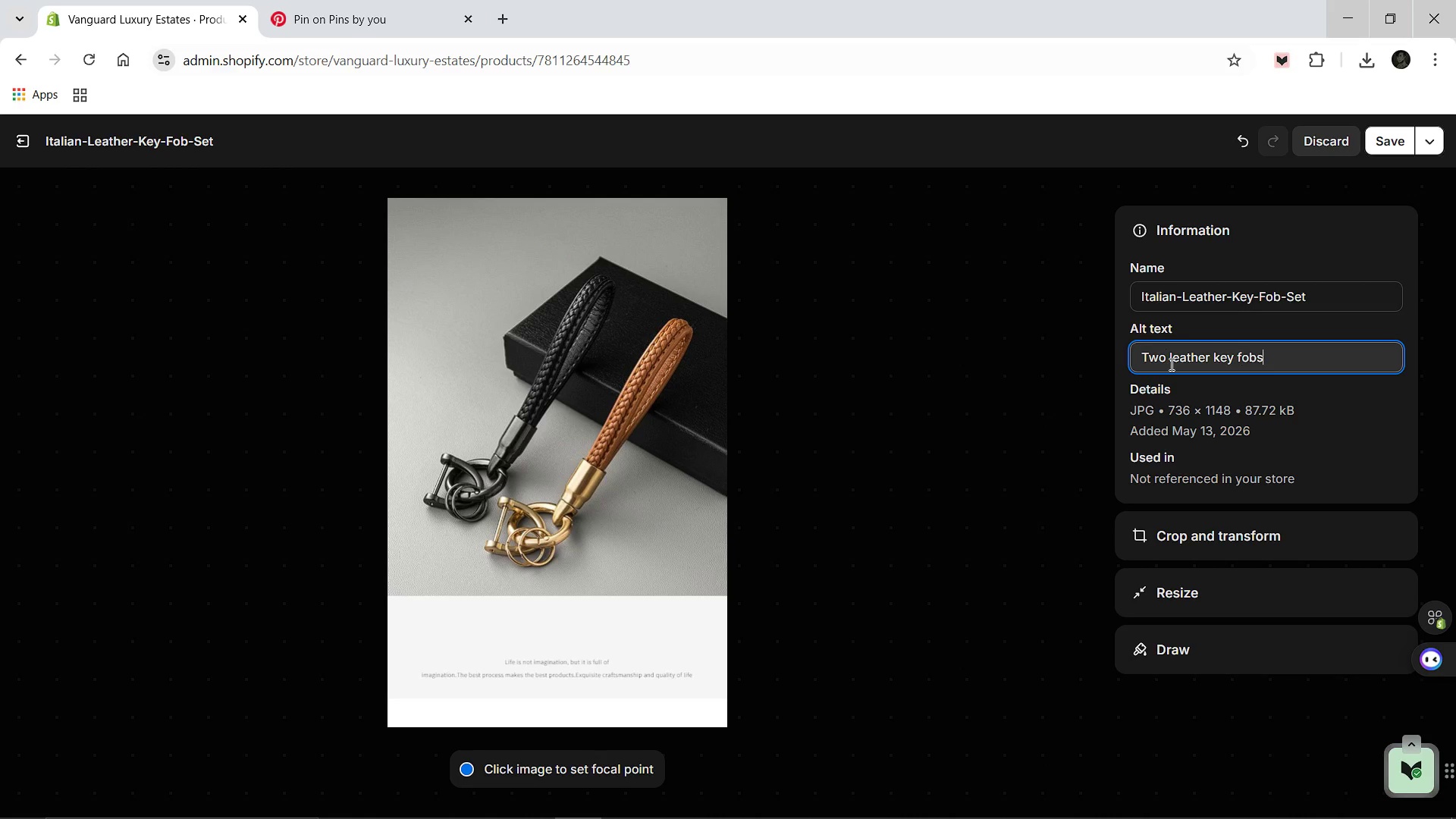 
type(, one)
 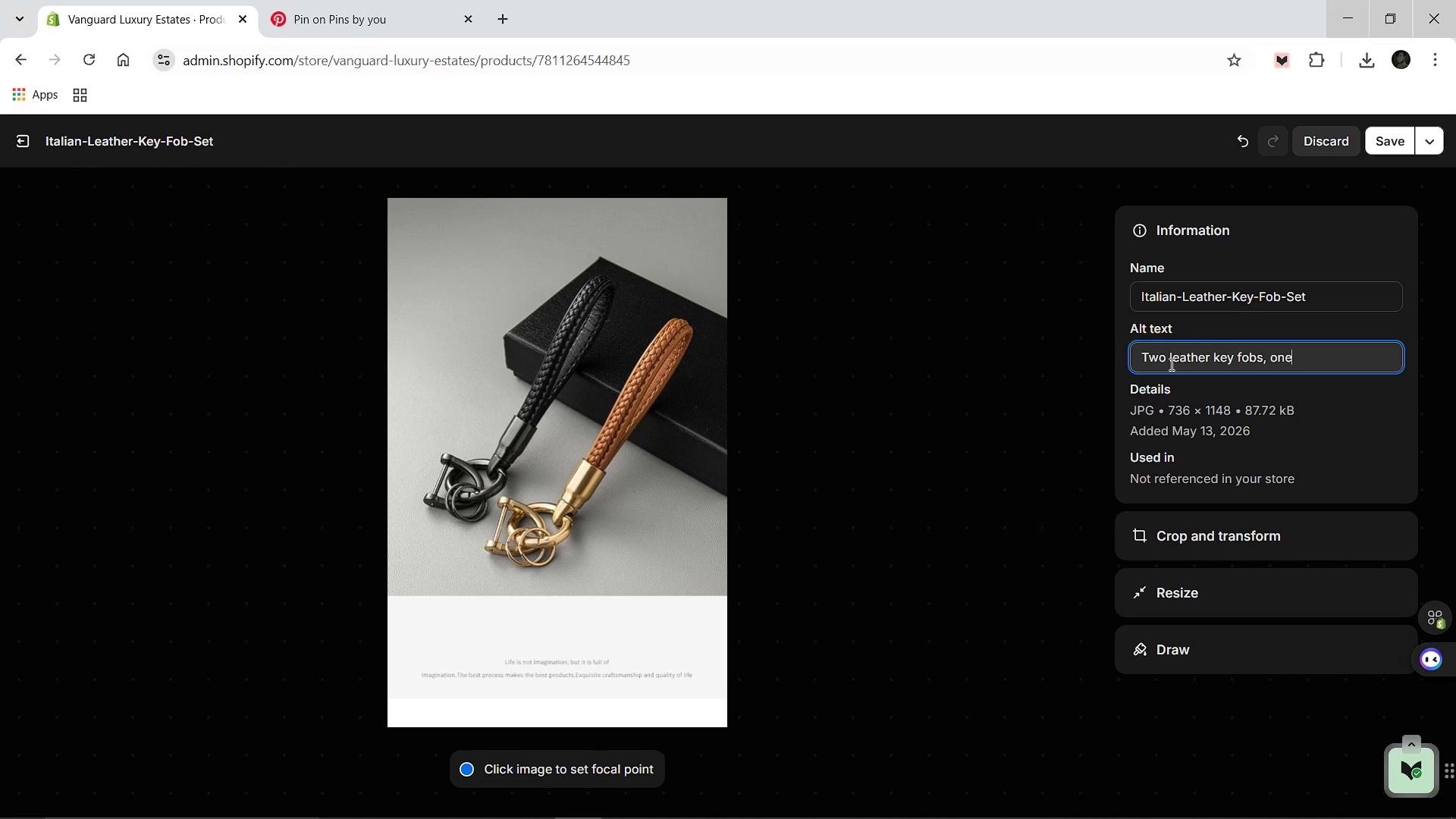 
type( black ad)
key(Backspace)
type(nd one tan, with polished black and gold rings.)
 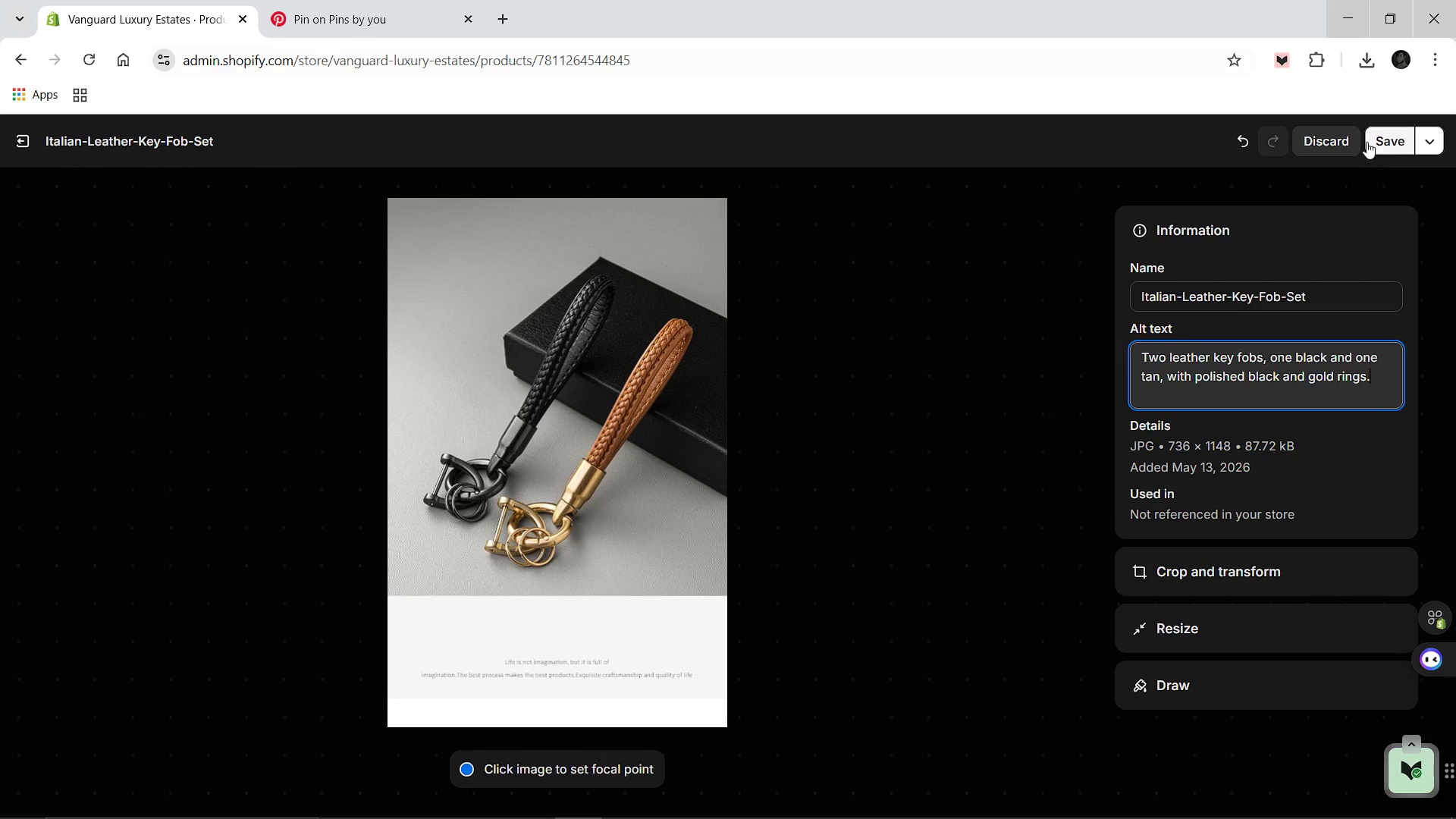 
left_click([1375, 129])